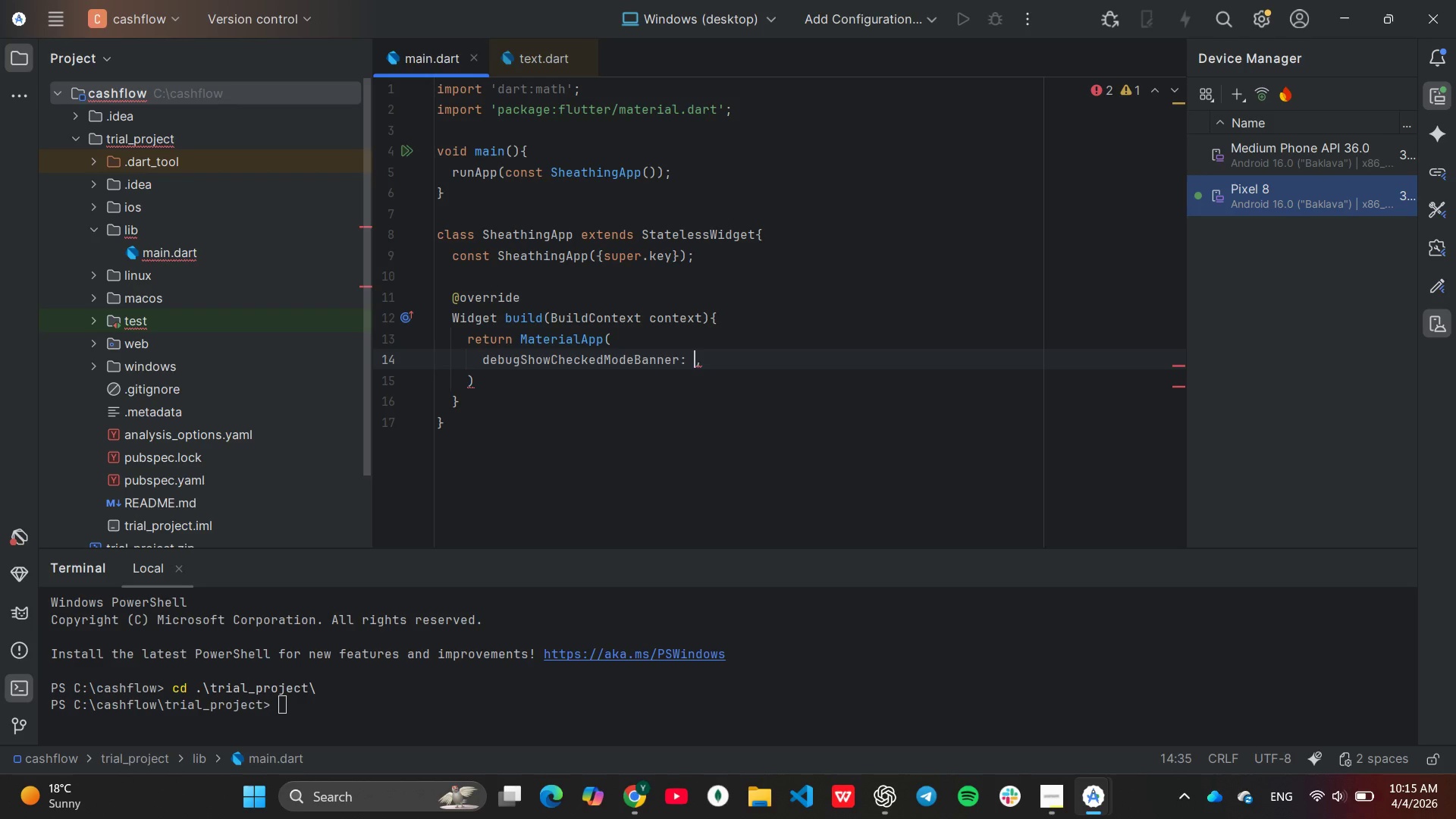 
type(false)
 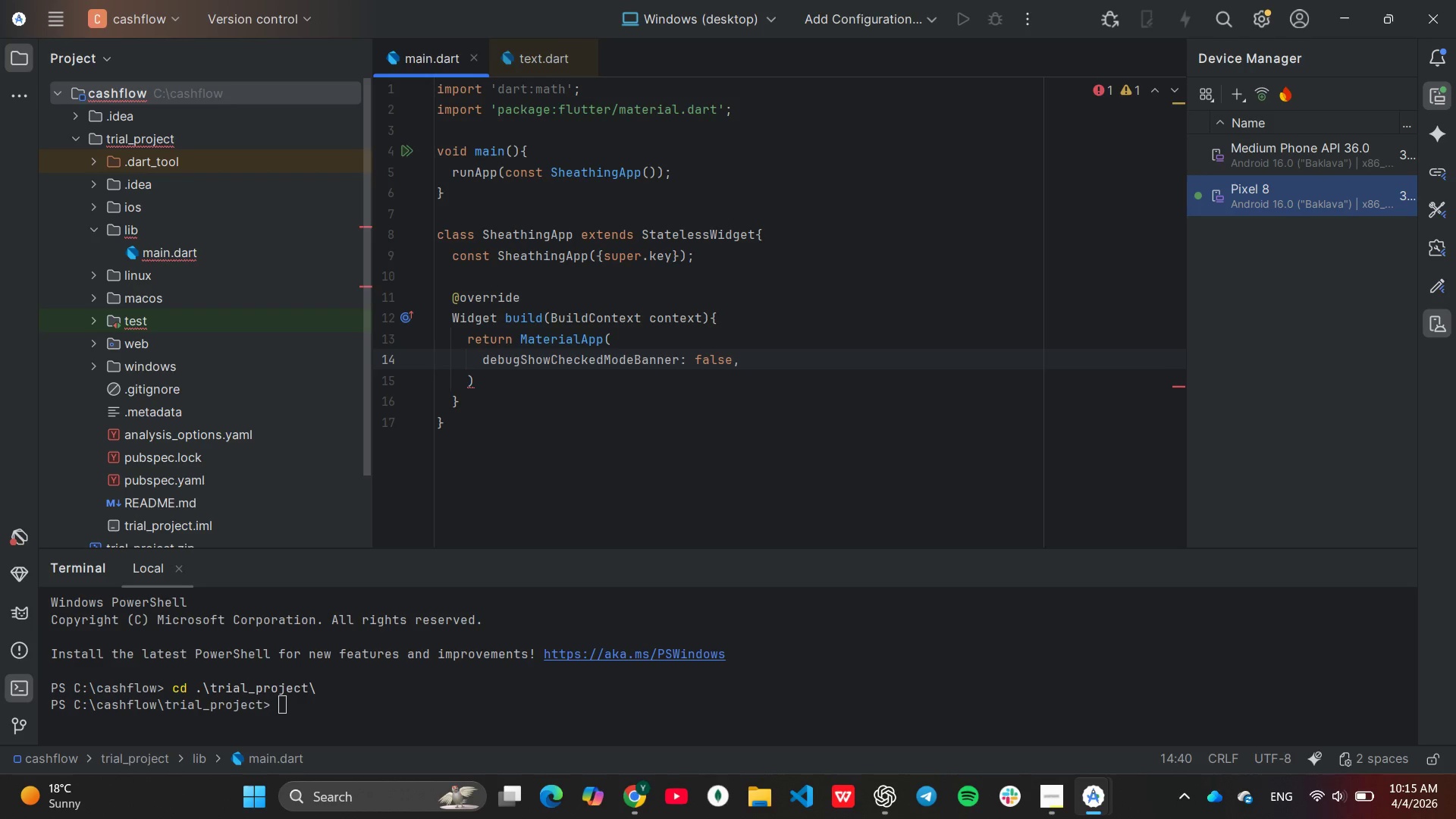 
key(ArrowRight)
 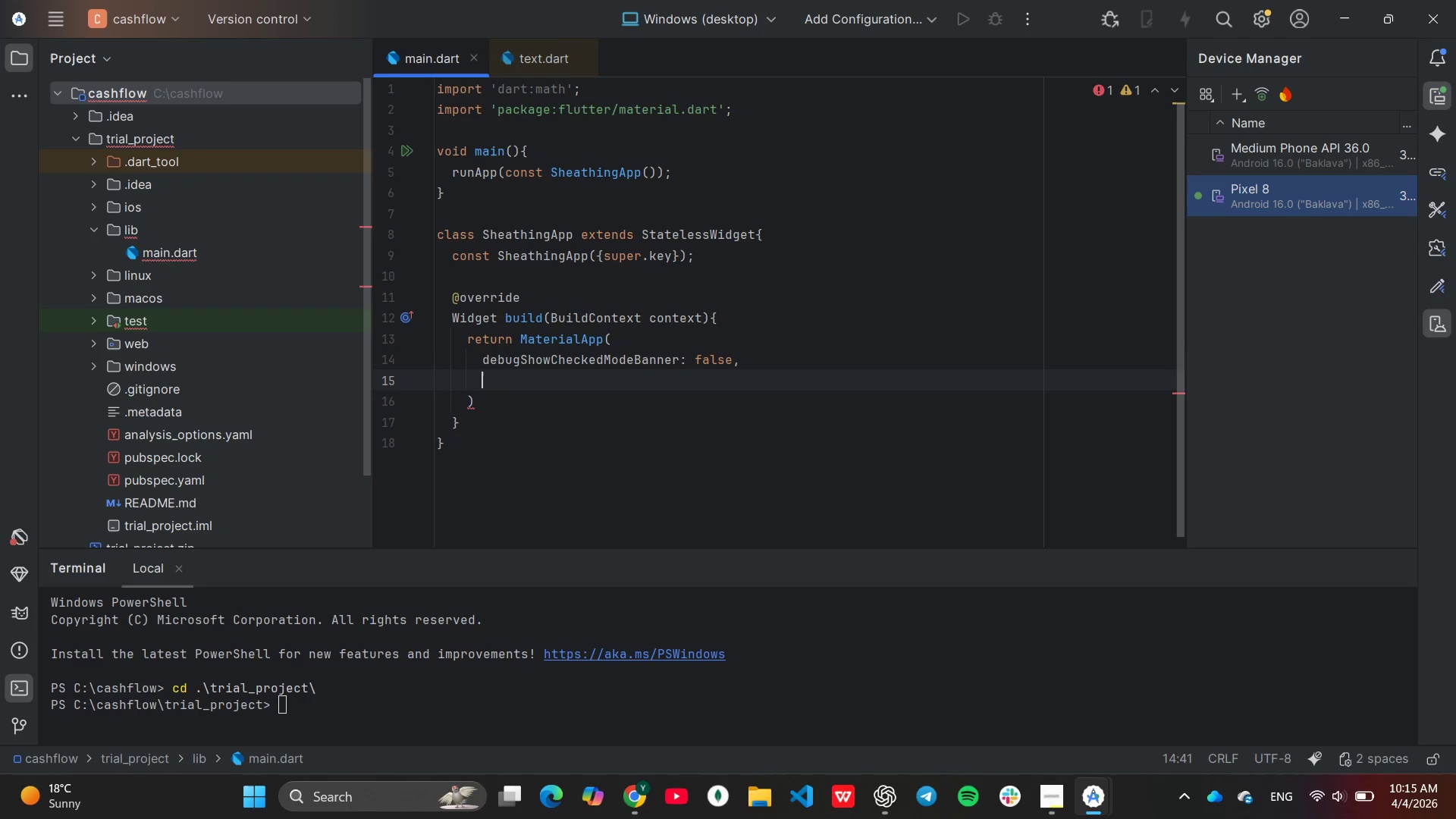 
key(Enter)
 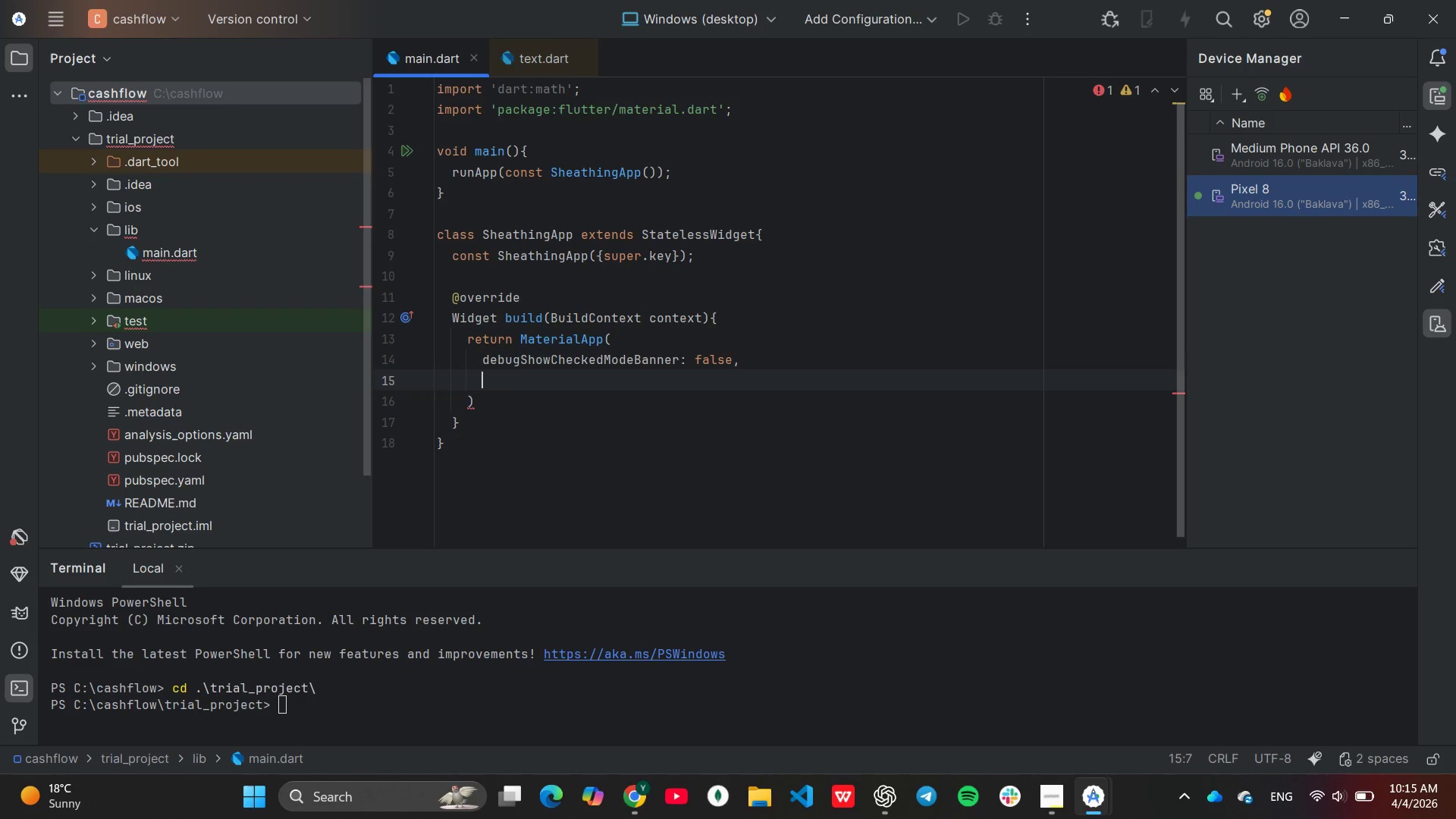 
type(home)
 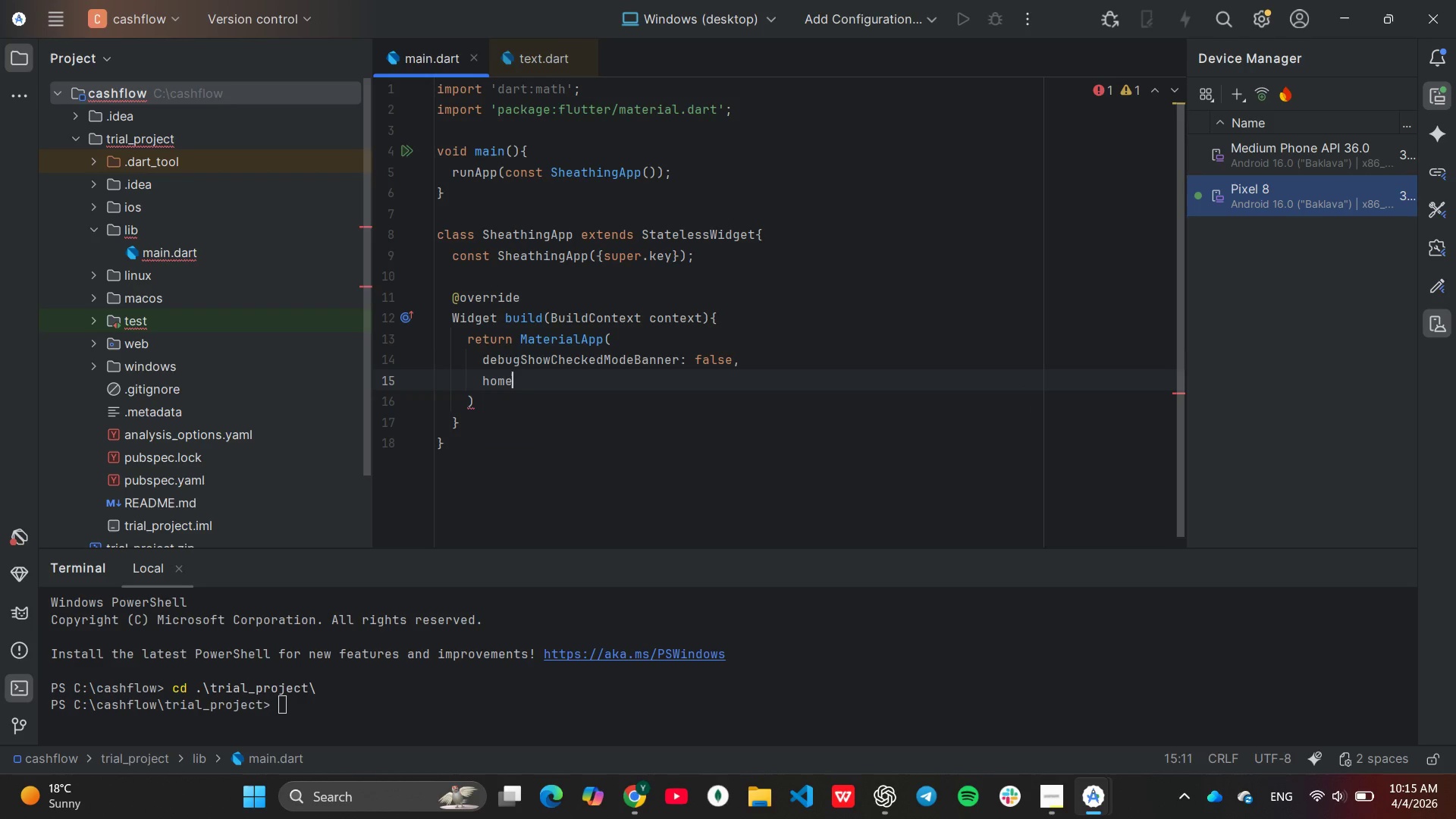 
key(Enter)
 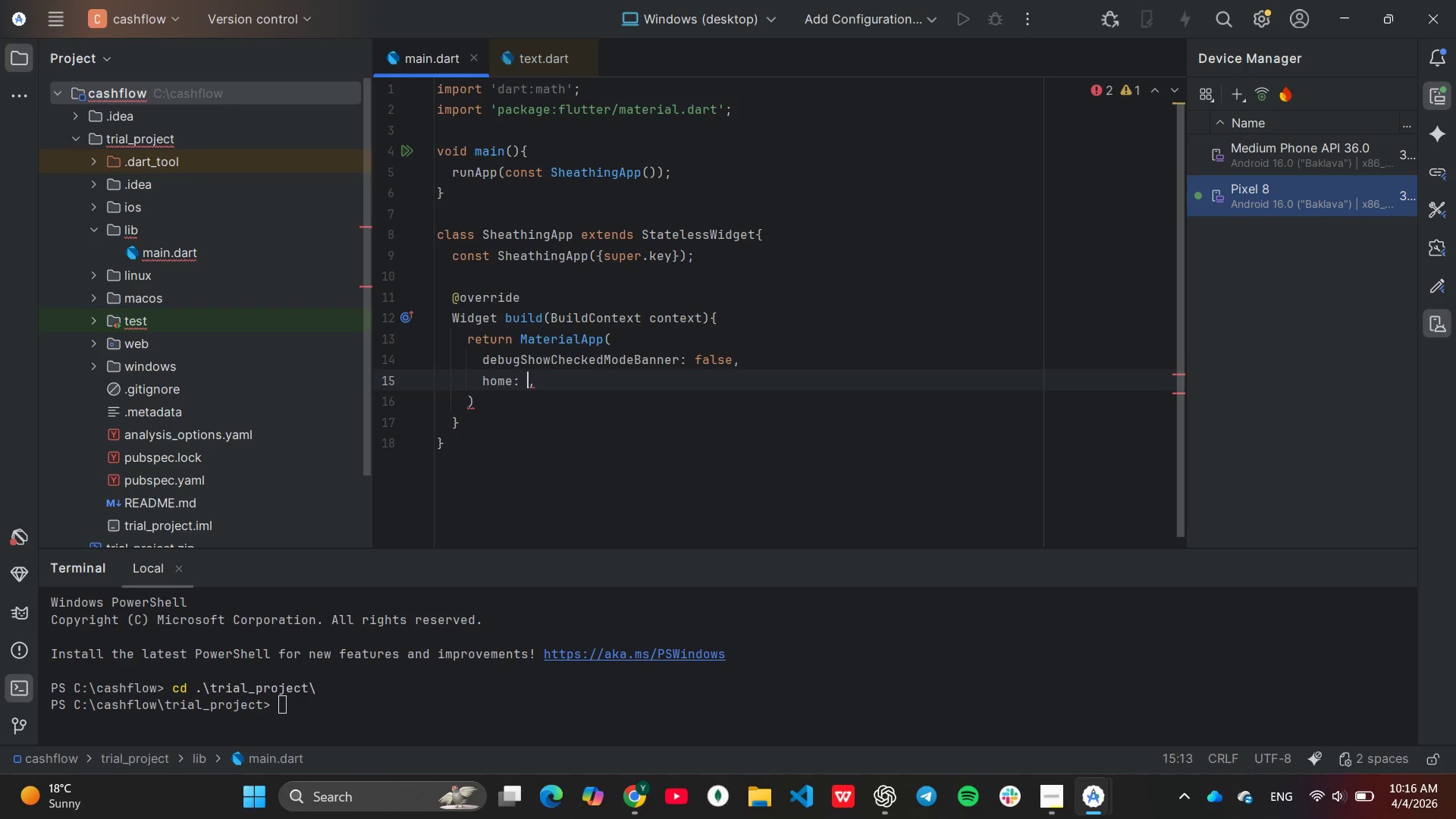 
type(const CalculatorScreen()
 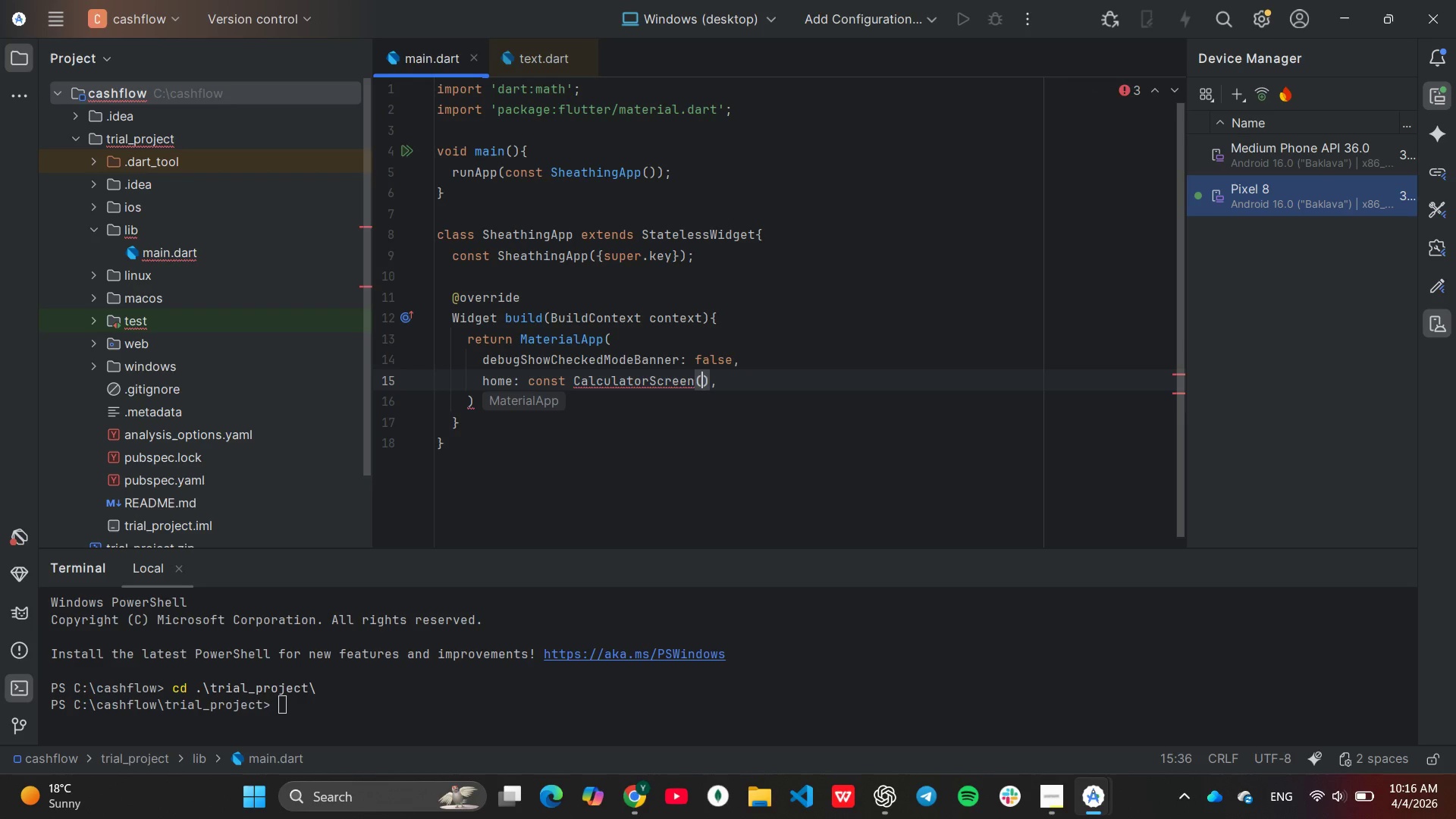 
key(ArrowRight)
 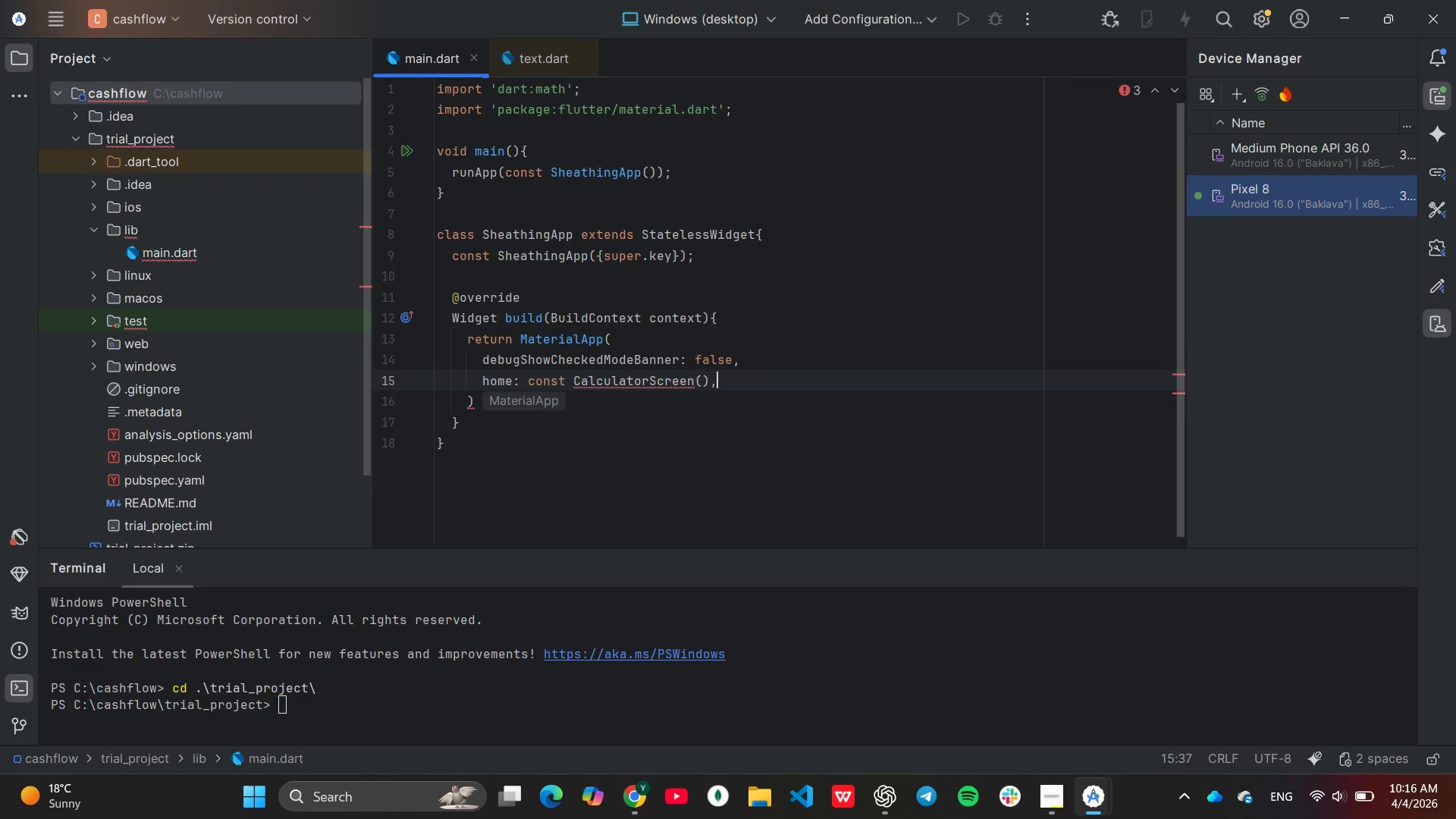 
key(ArrowRight)
 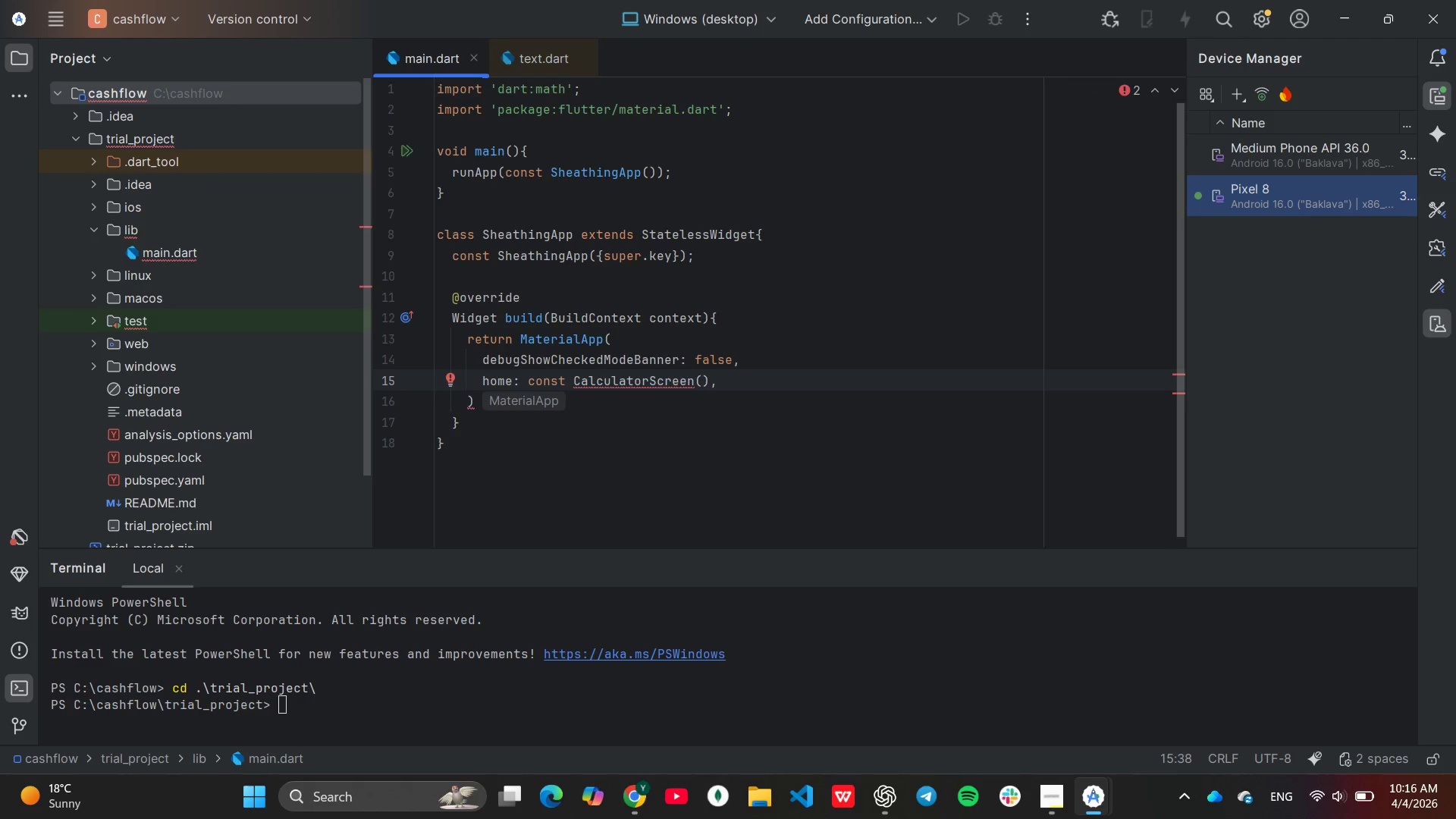 
key(ArrowDown)
 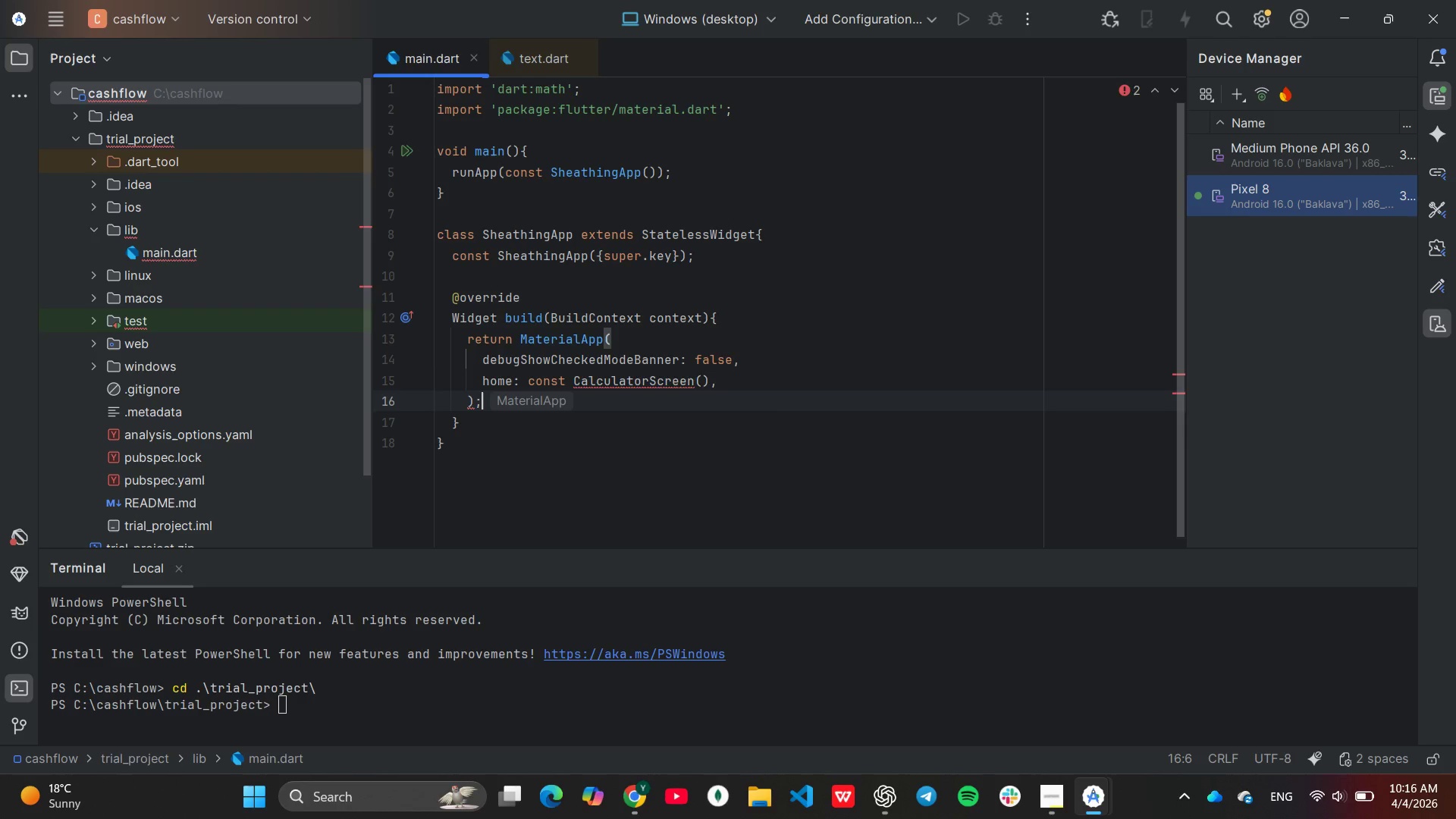 
key(Semicolon)
 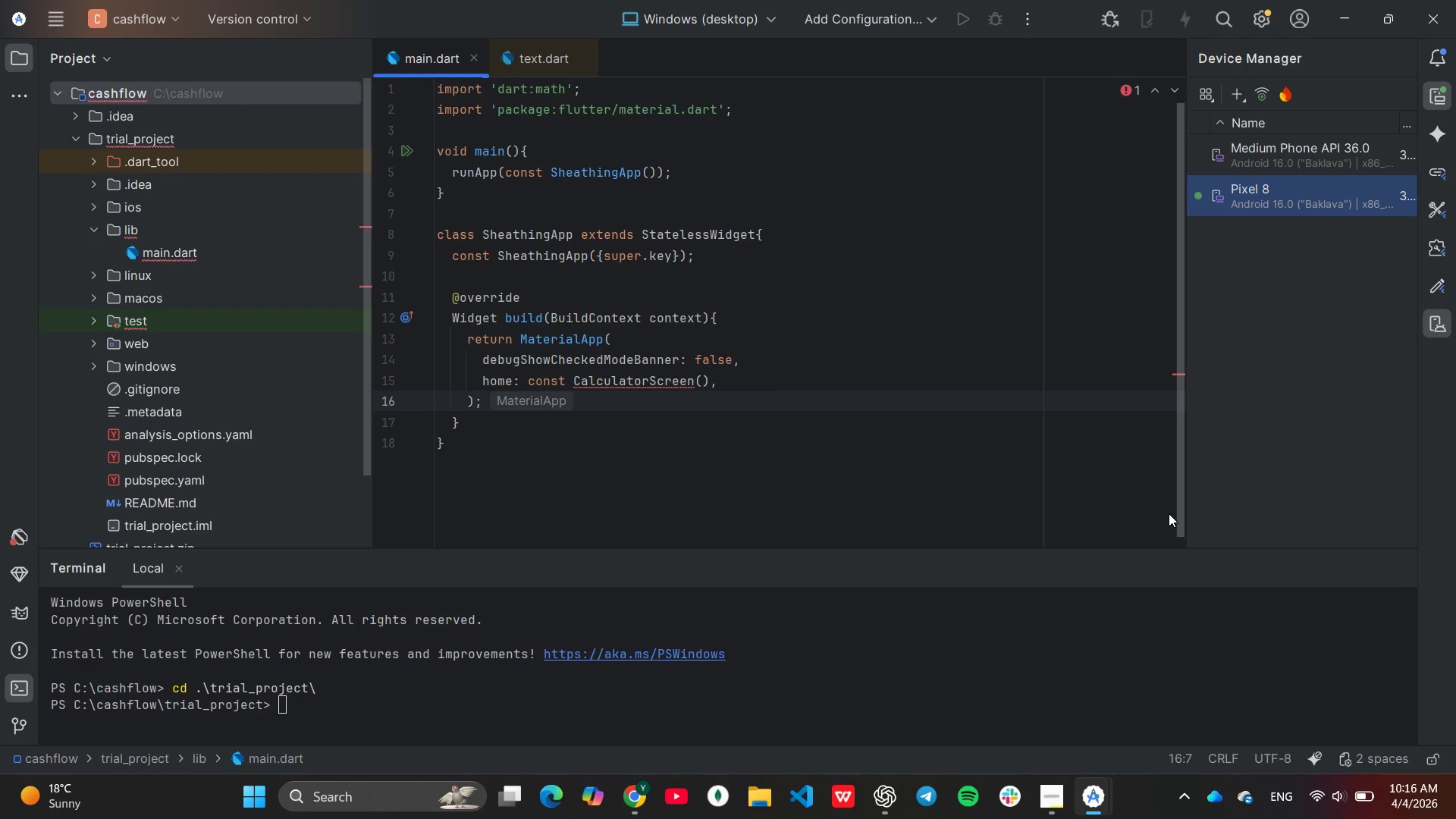 
wait(5.03)
 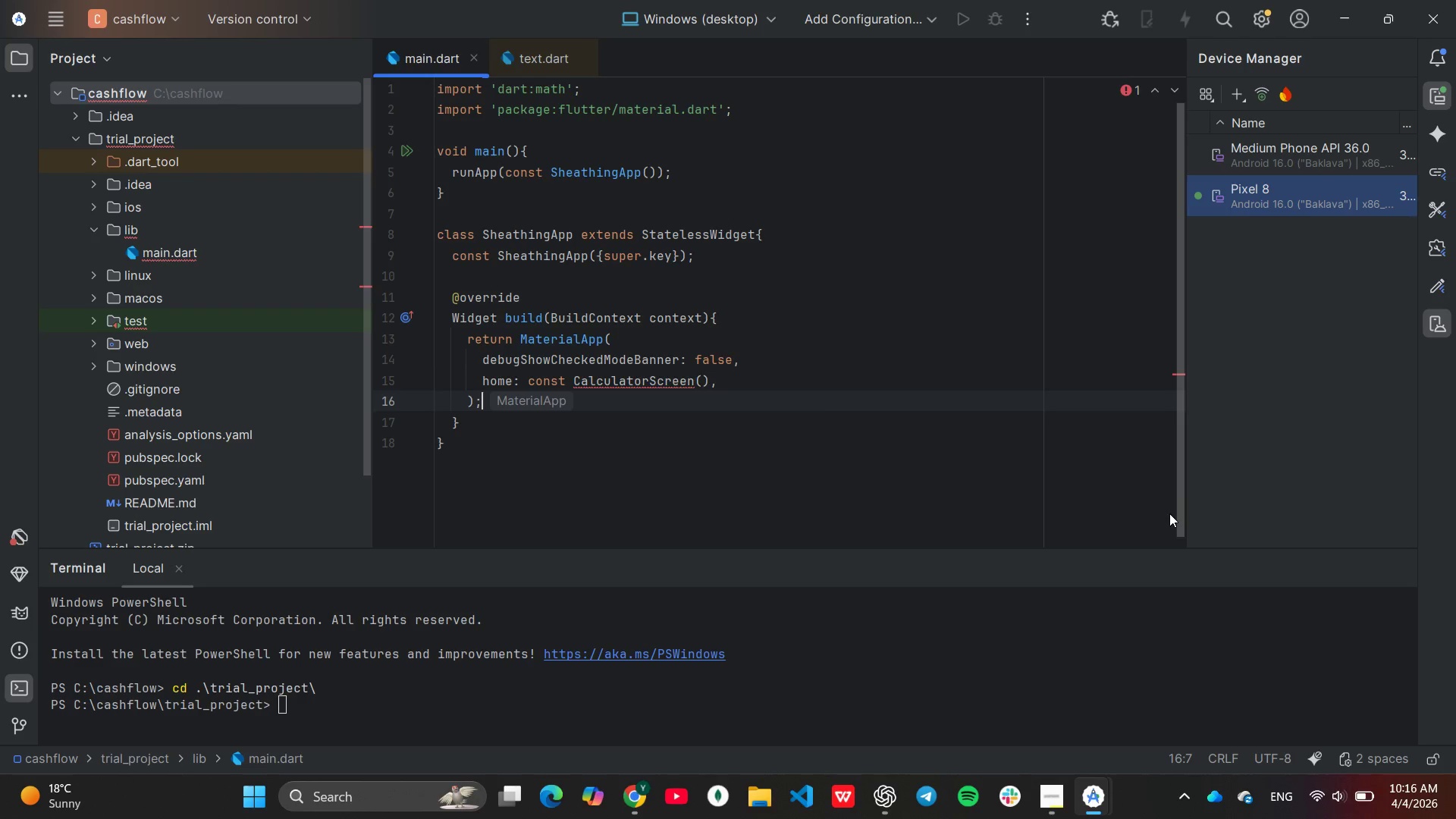 
key(ArrowDown)
 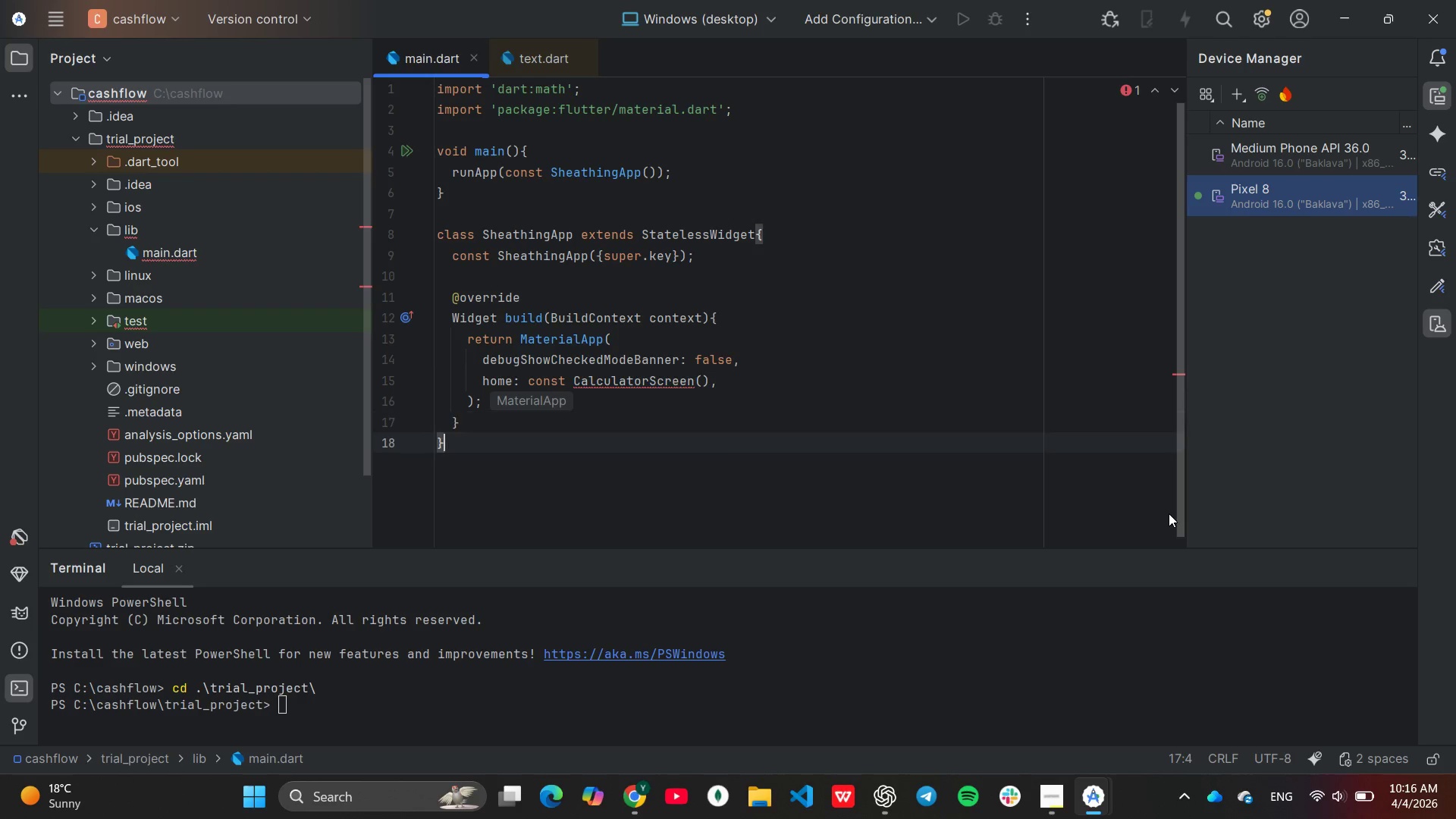 
key(ArrowDown)
 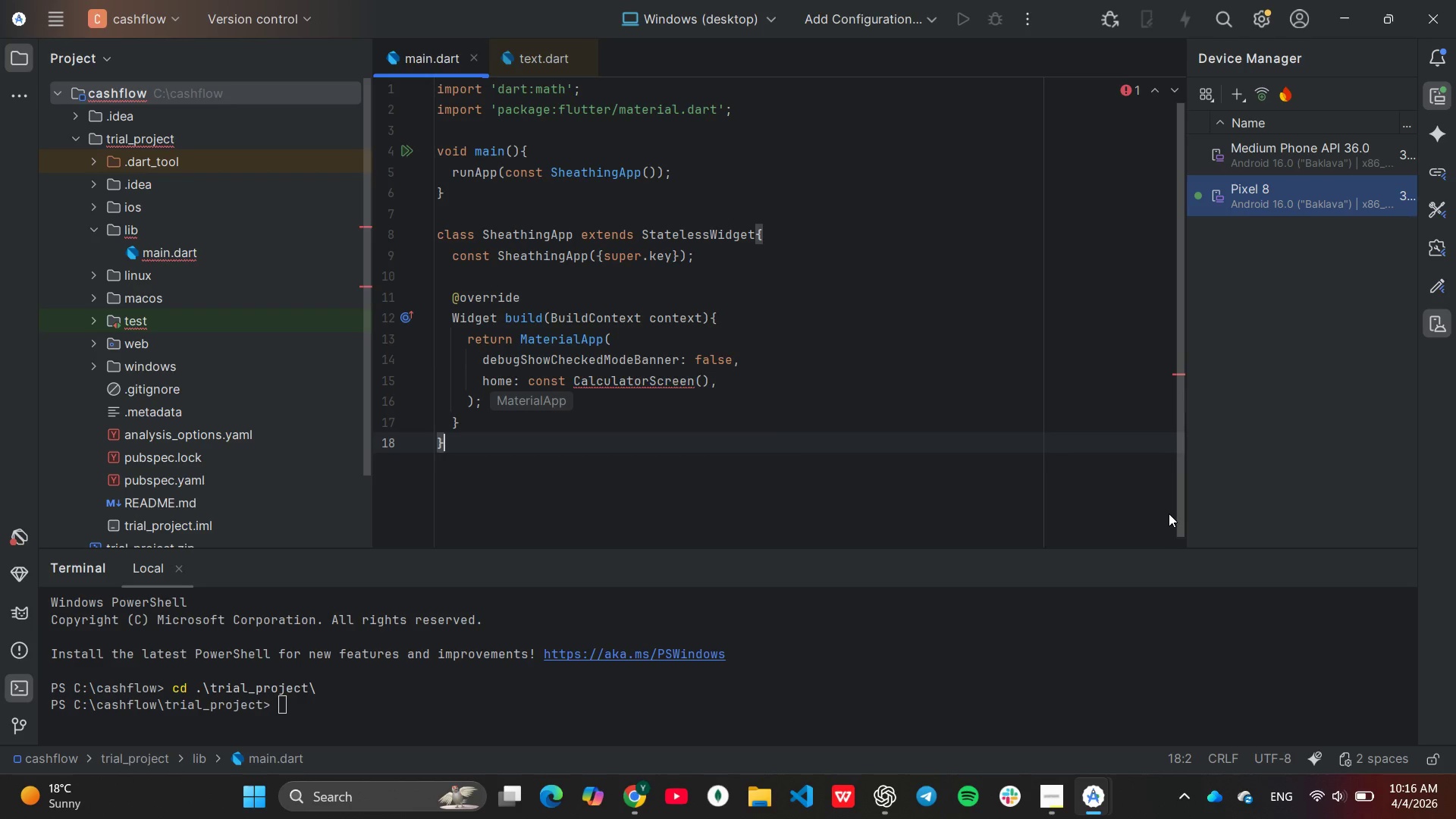 
key(Enter)
 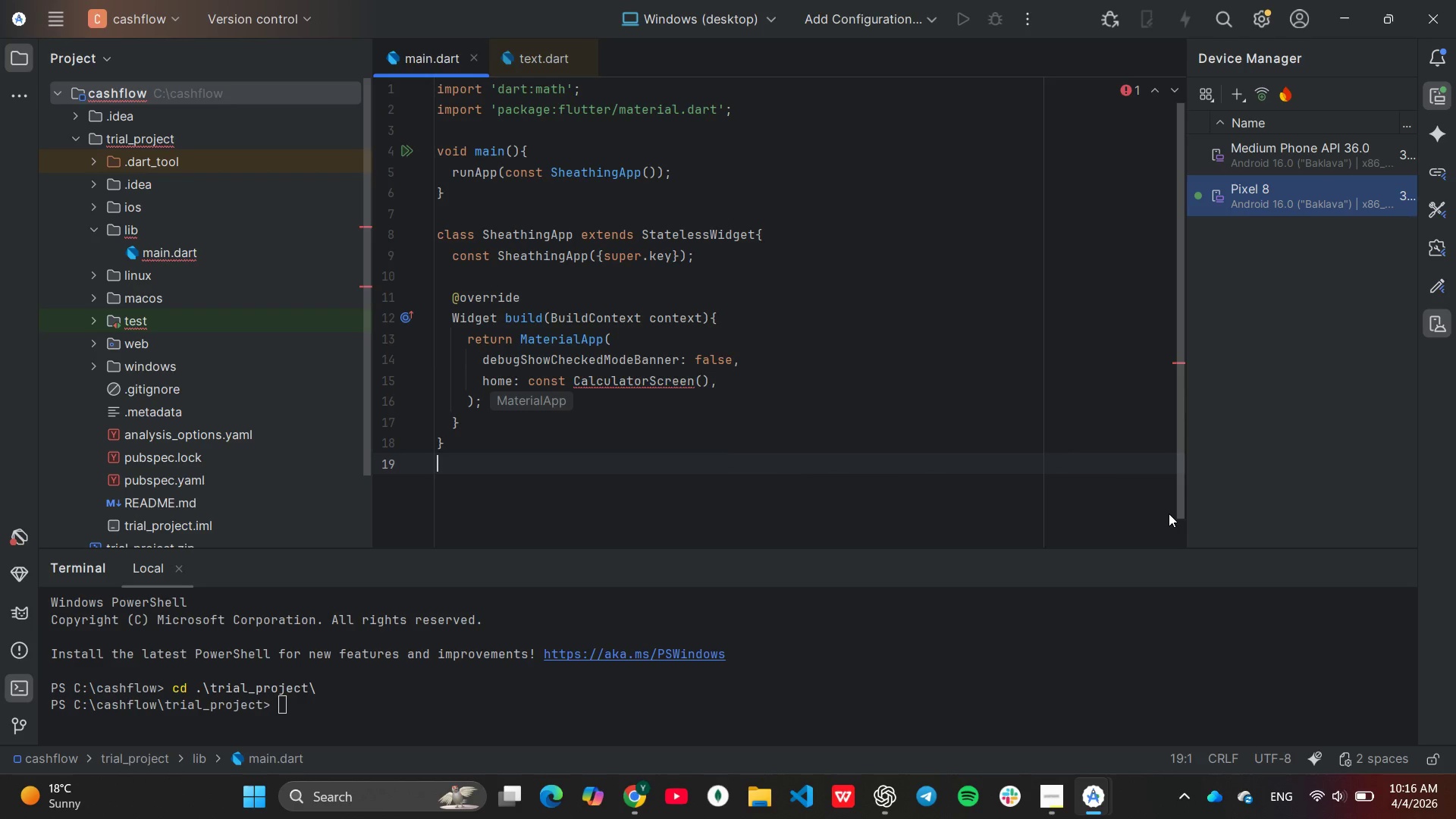 
key(Enter)
 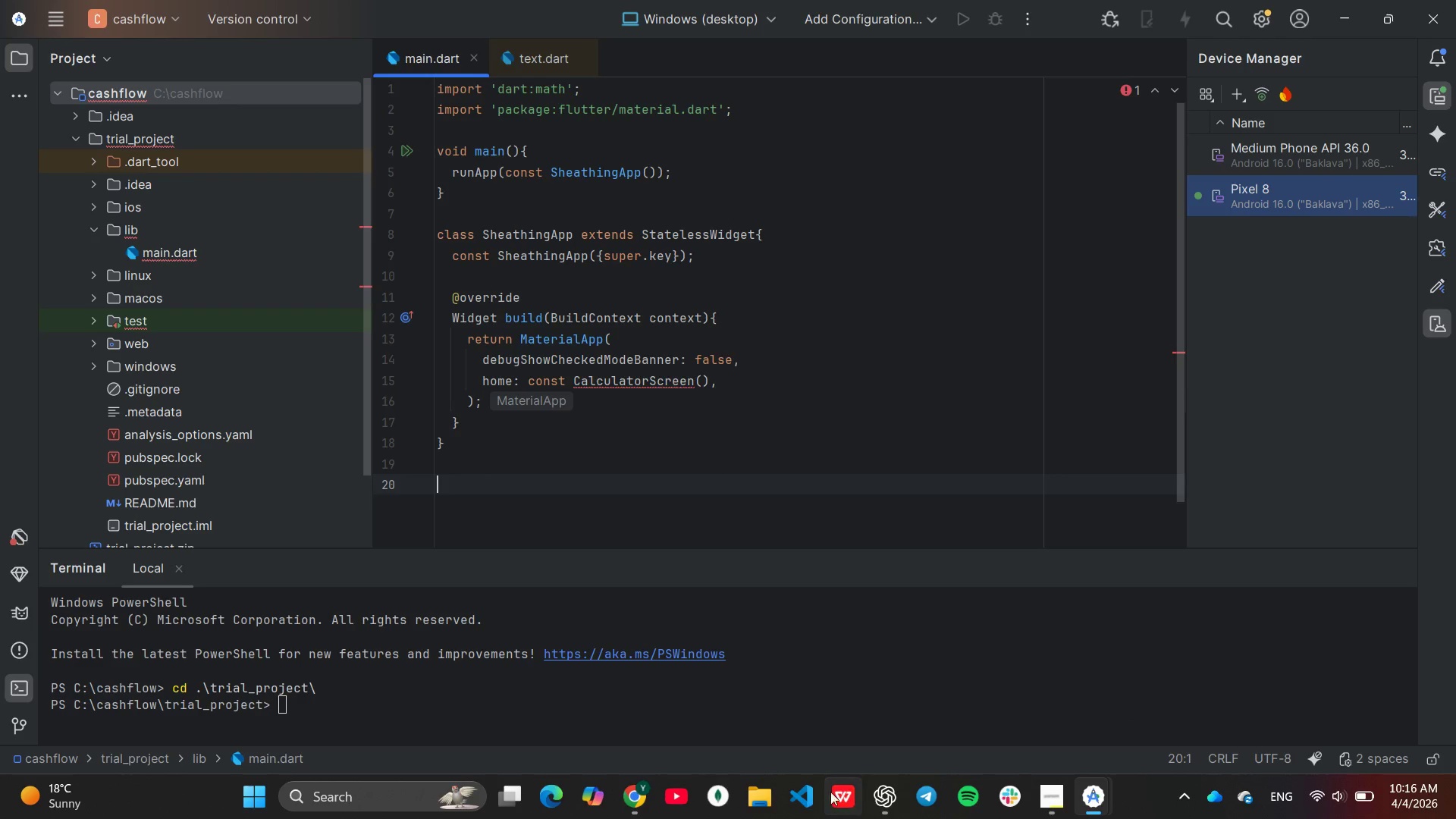 
wait(6.95)
 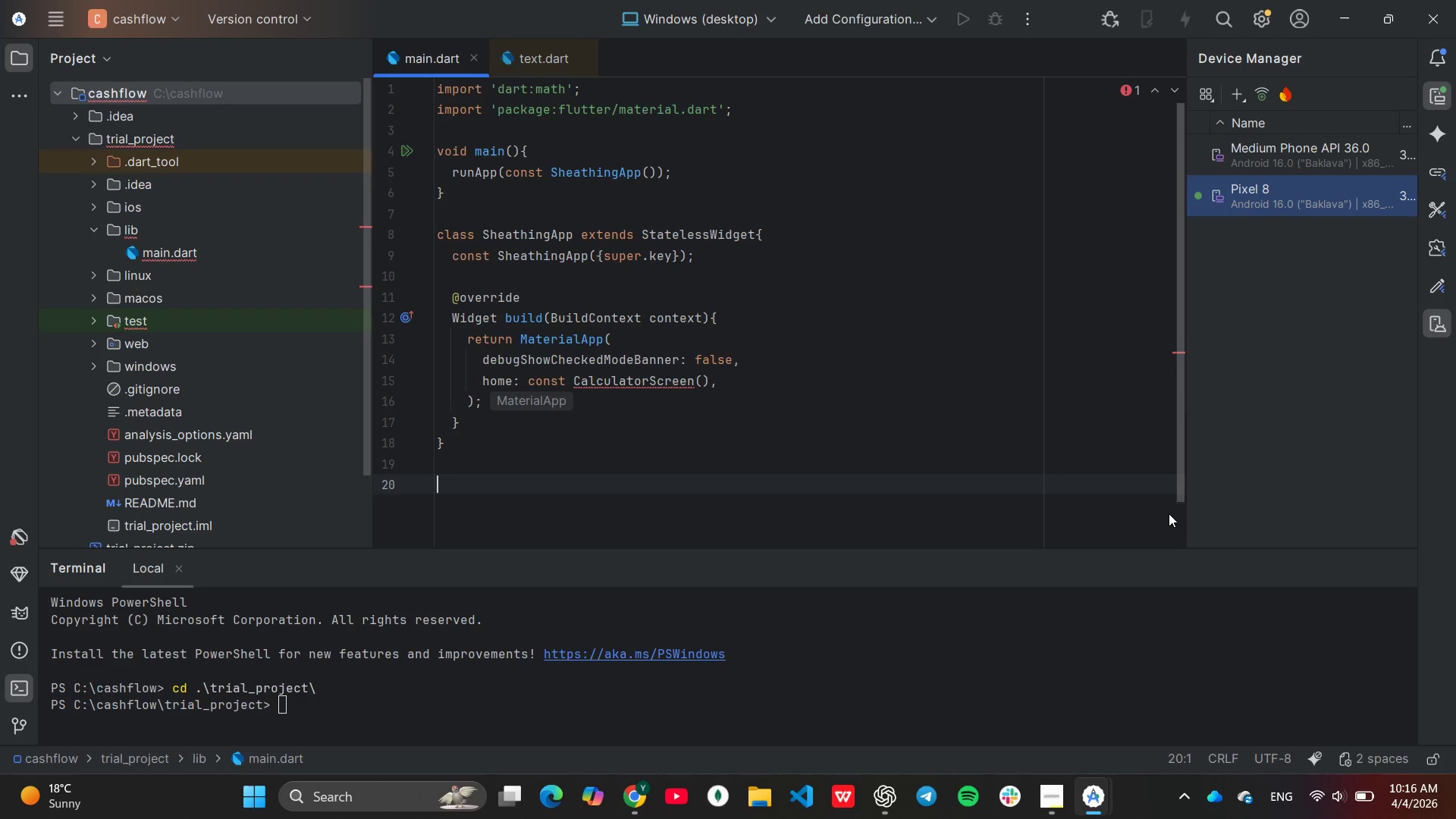 
left_click([1058, 790])